 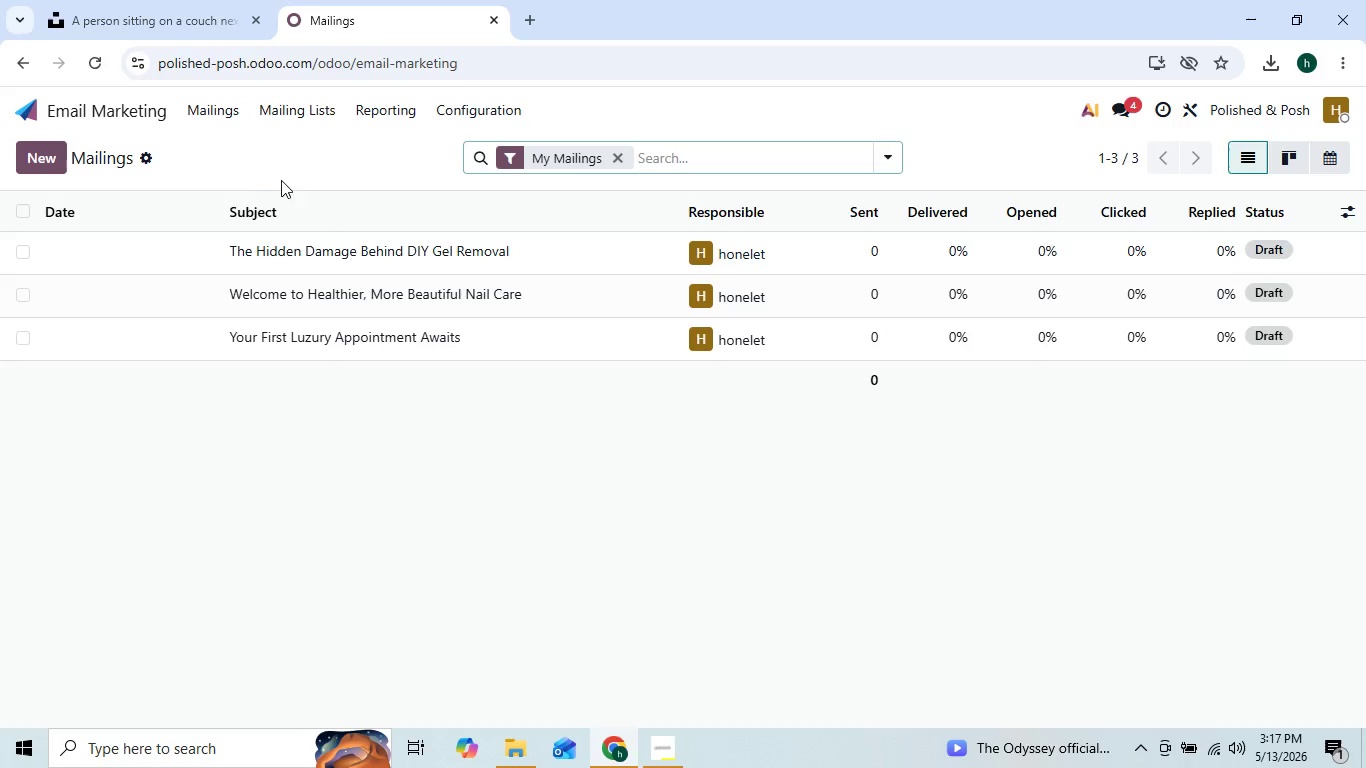 
left_click([308, 330])
 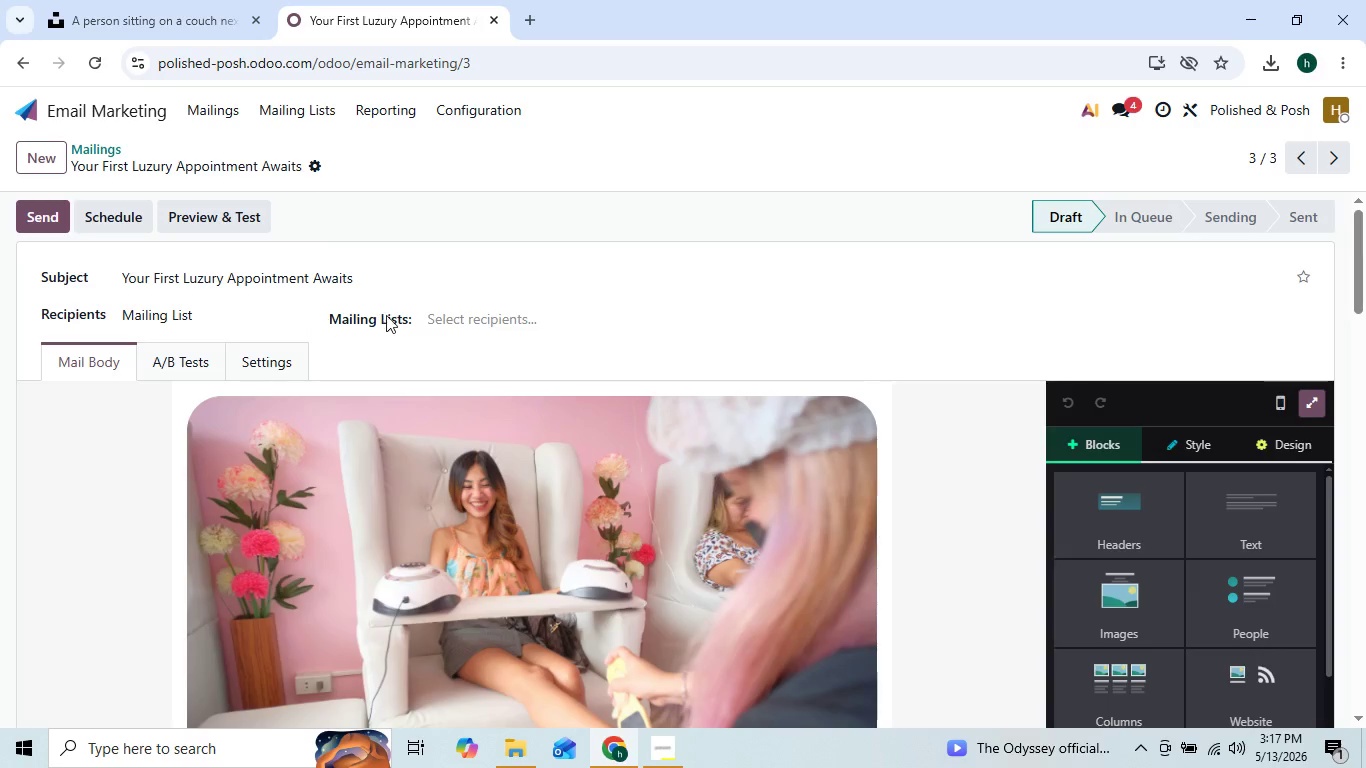 
scroll: coordinate [496, 362], scroll_direction: down, amount: 17.0
 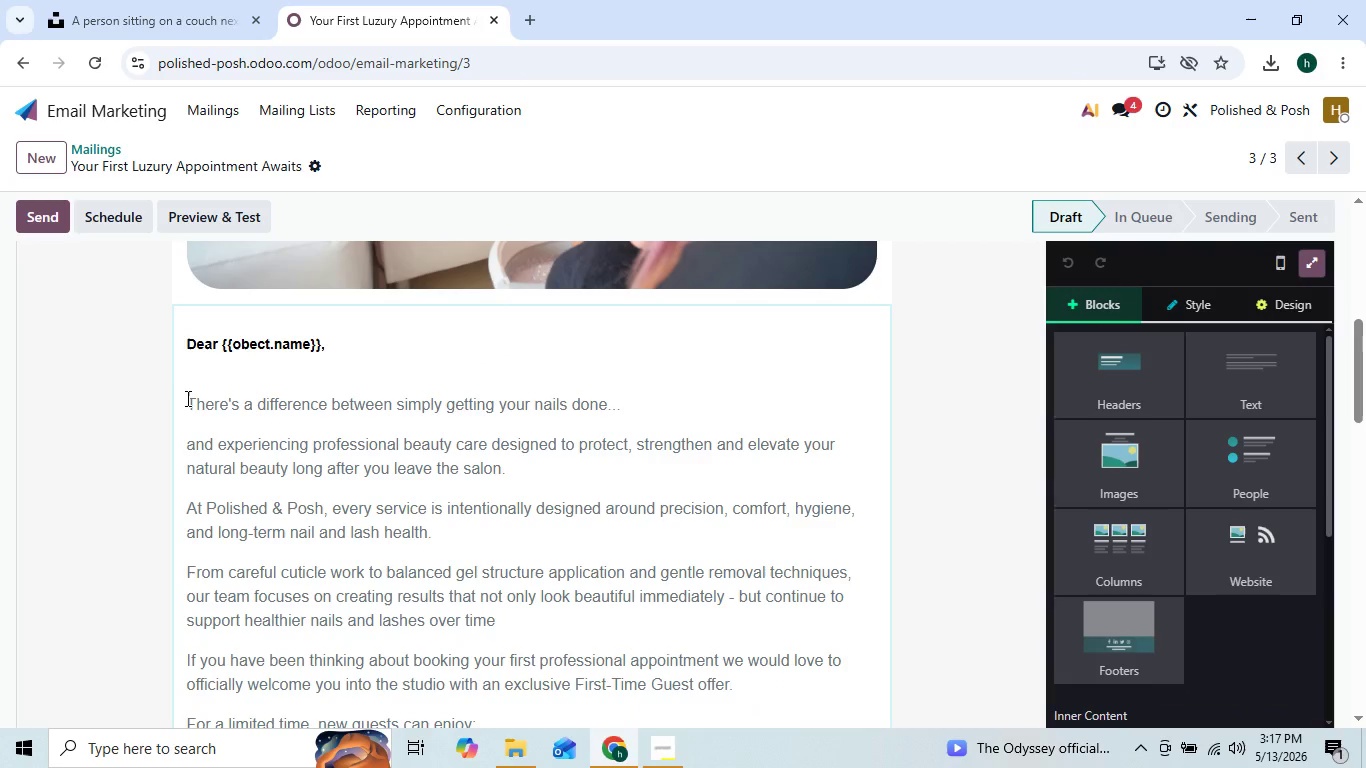 
left_click_drag(start_coordinate=[187, 399], to_coordinate=[628, 376])
 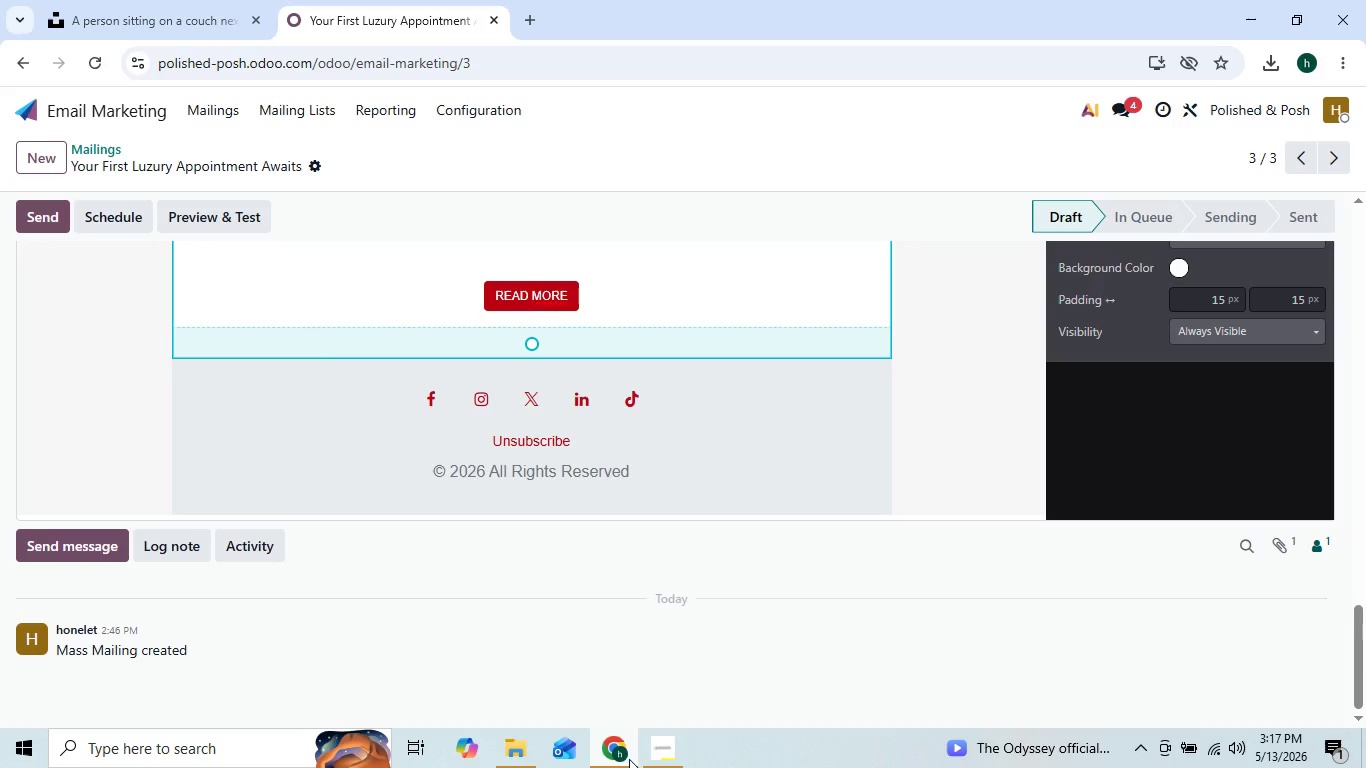 
left_click([667, 764])